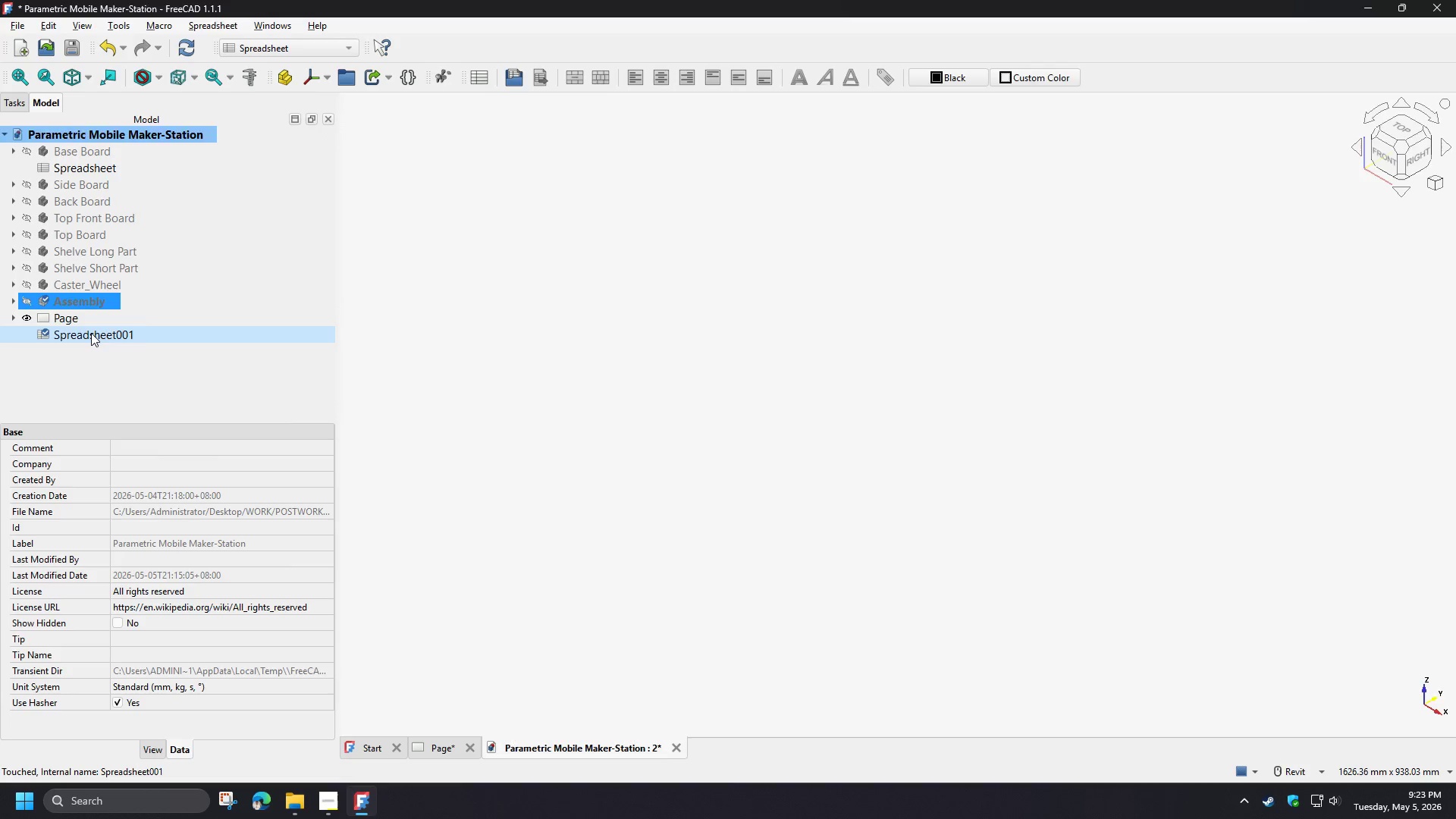 
left_click([91, 333])
 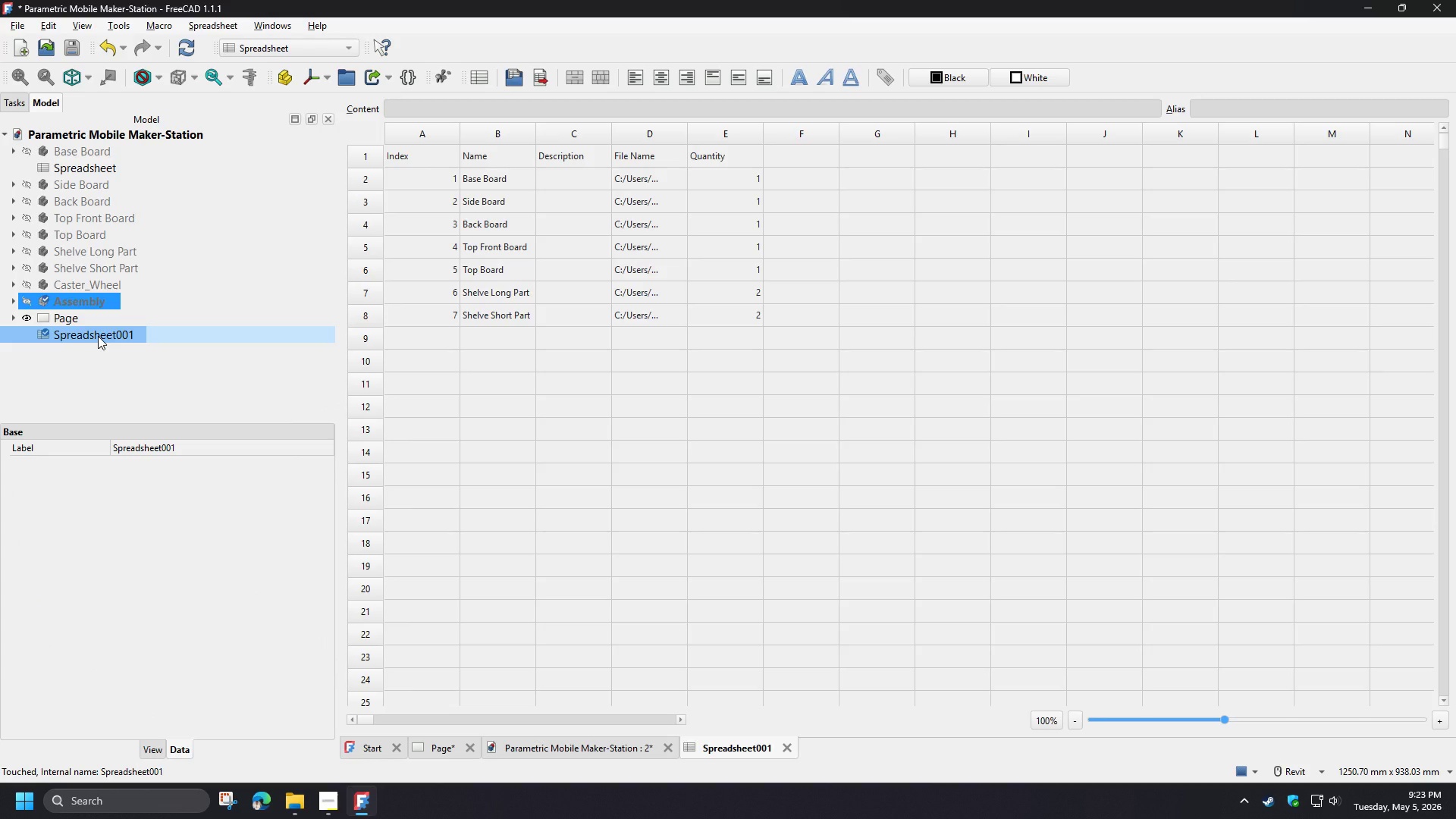 
left_click_drag(start_coordinate=[98, 336], to_coordinate=[112, 312])
 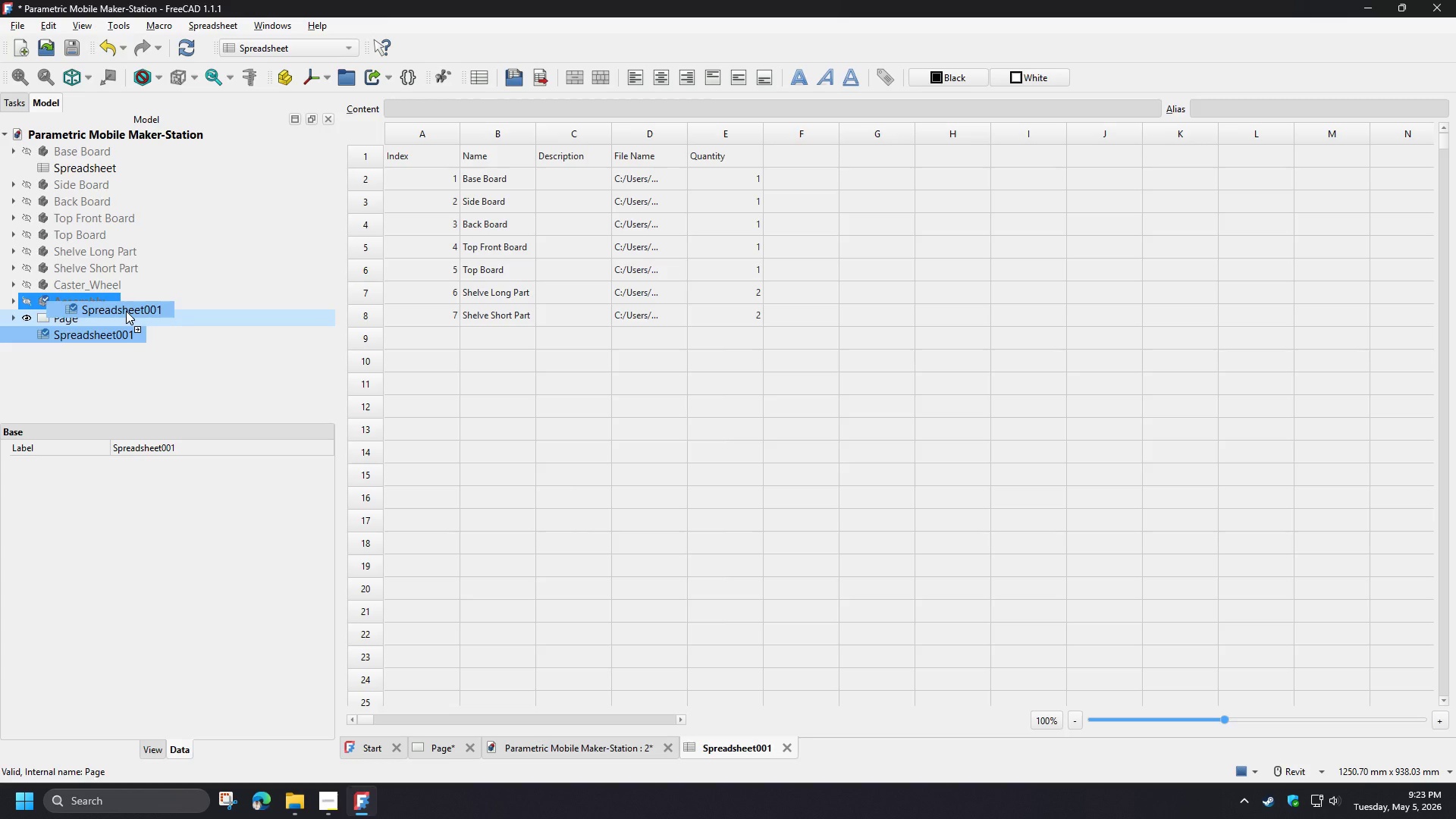 
left_click([116, 366])
 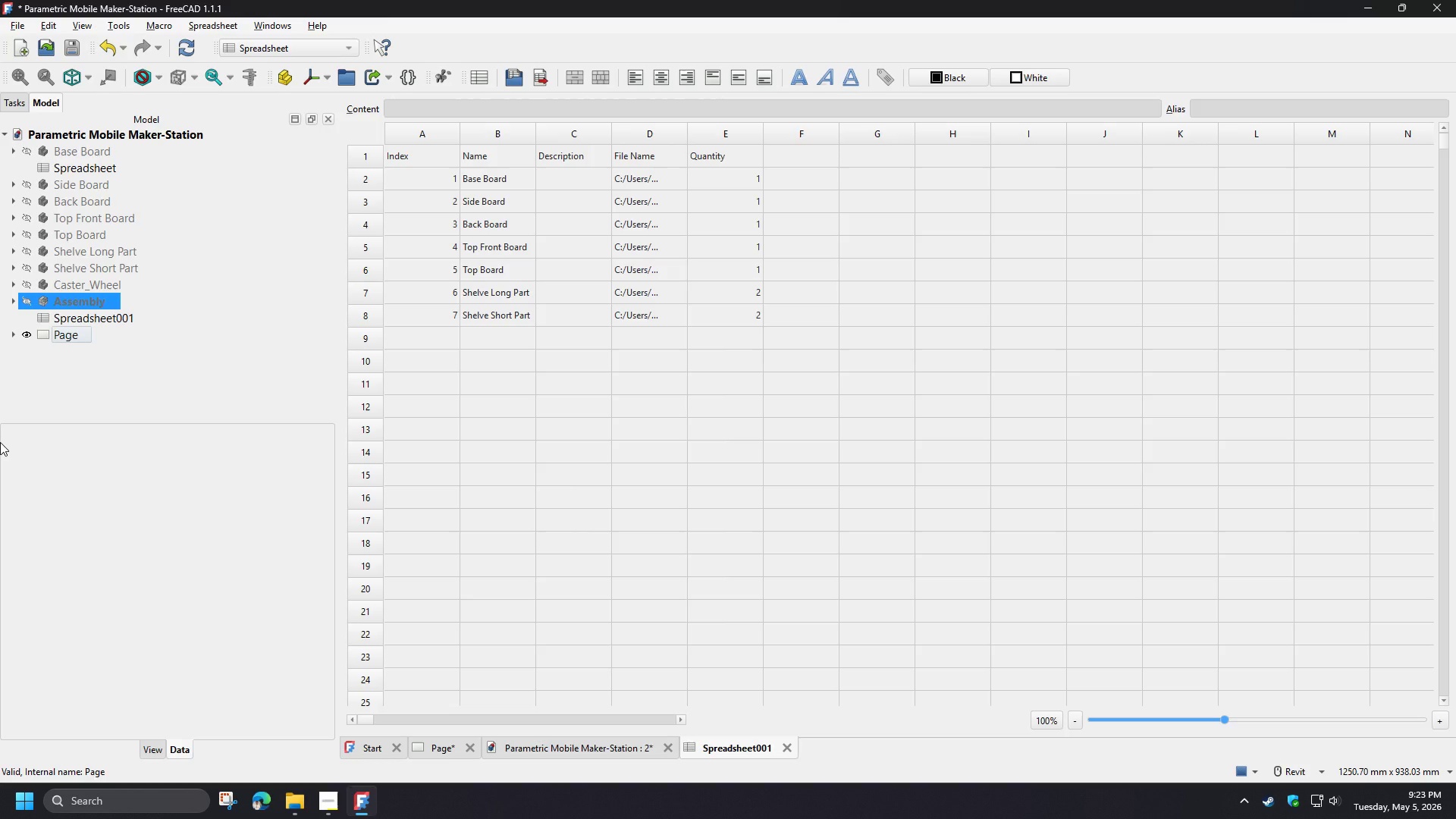 
wait(31.36)
 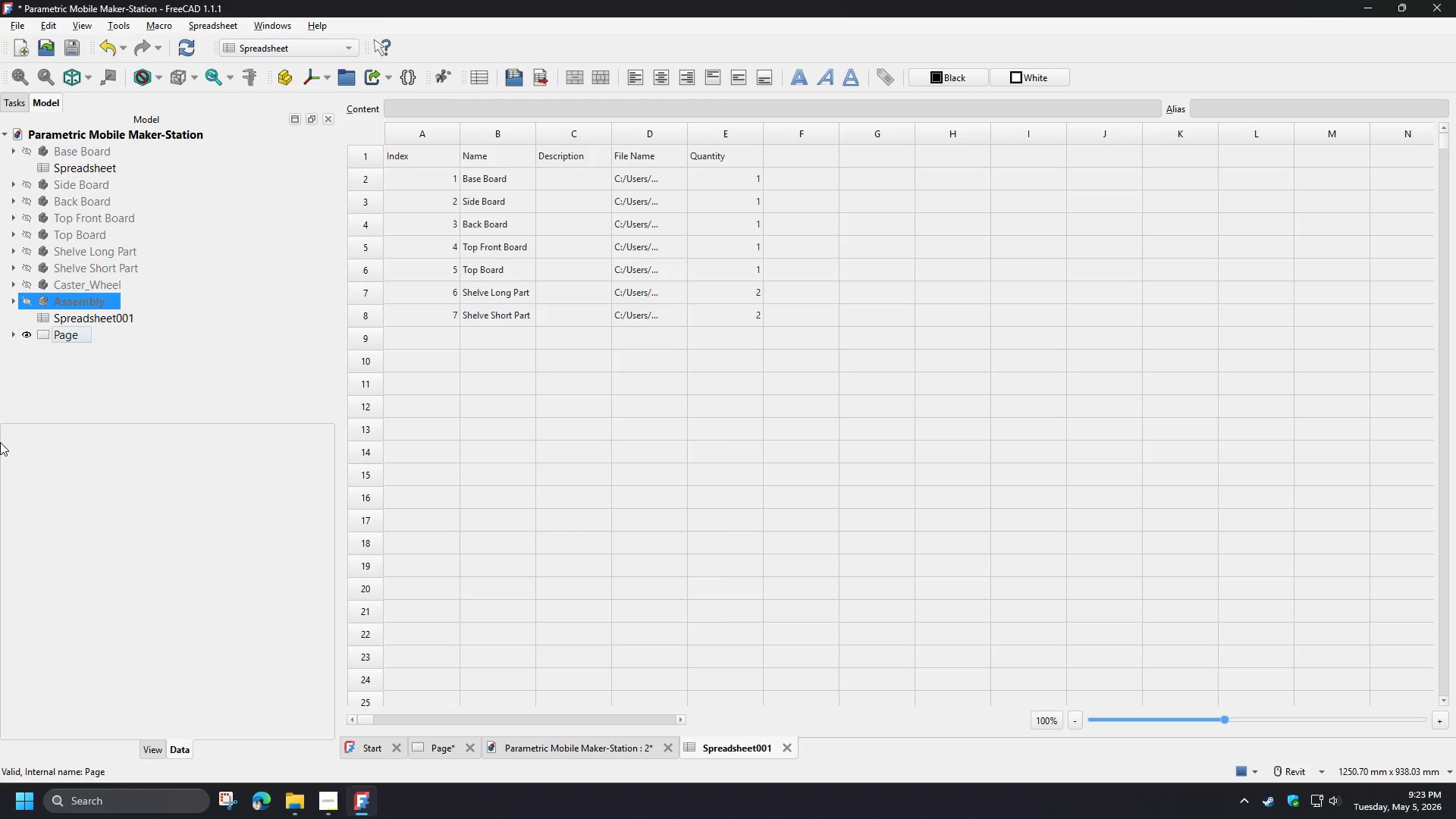 
left_click_drag(start_coordinate=[78, 388], to_coordinate=[96, 320])
 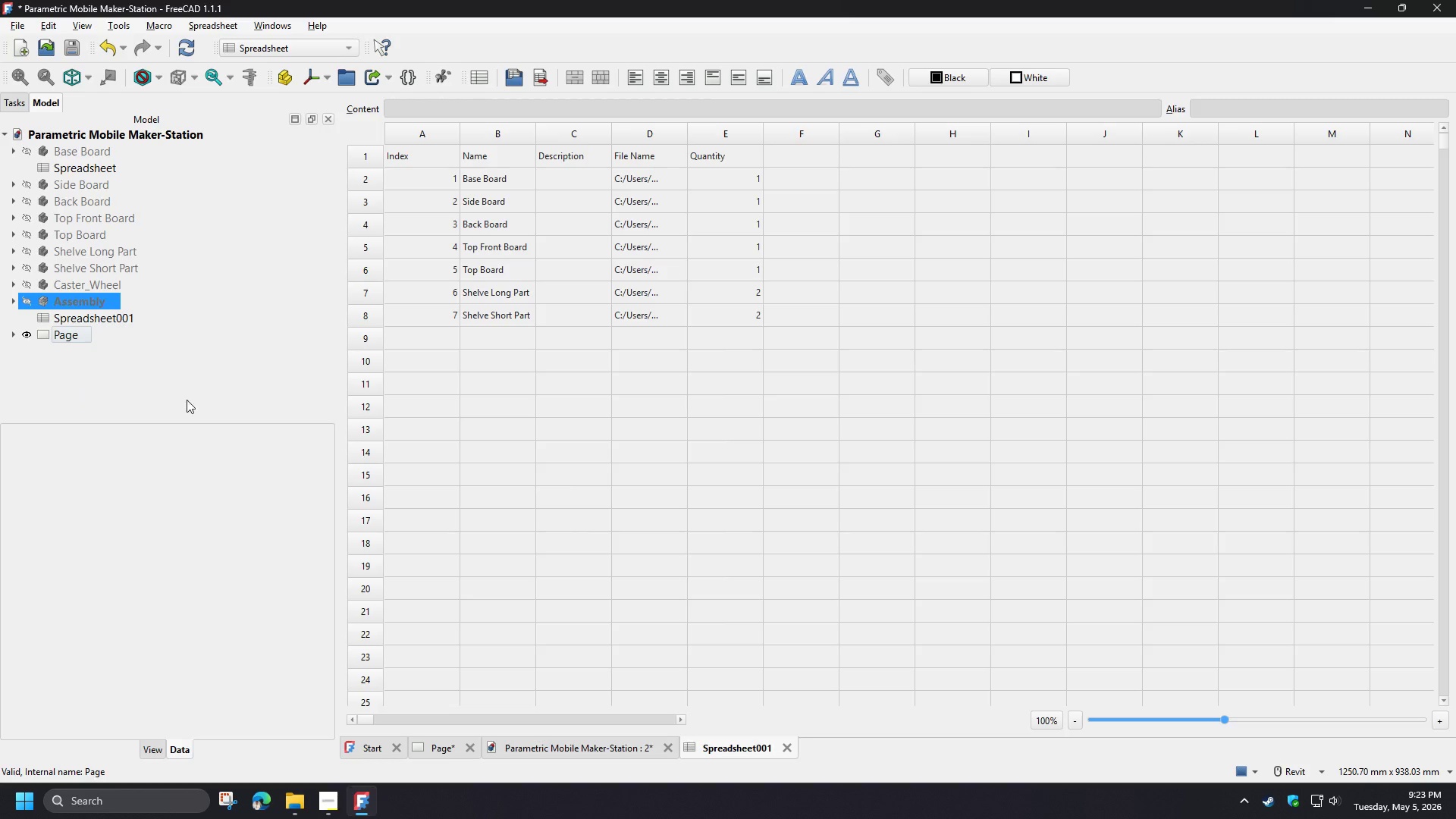 
left_click([96, 320])
 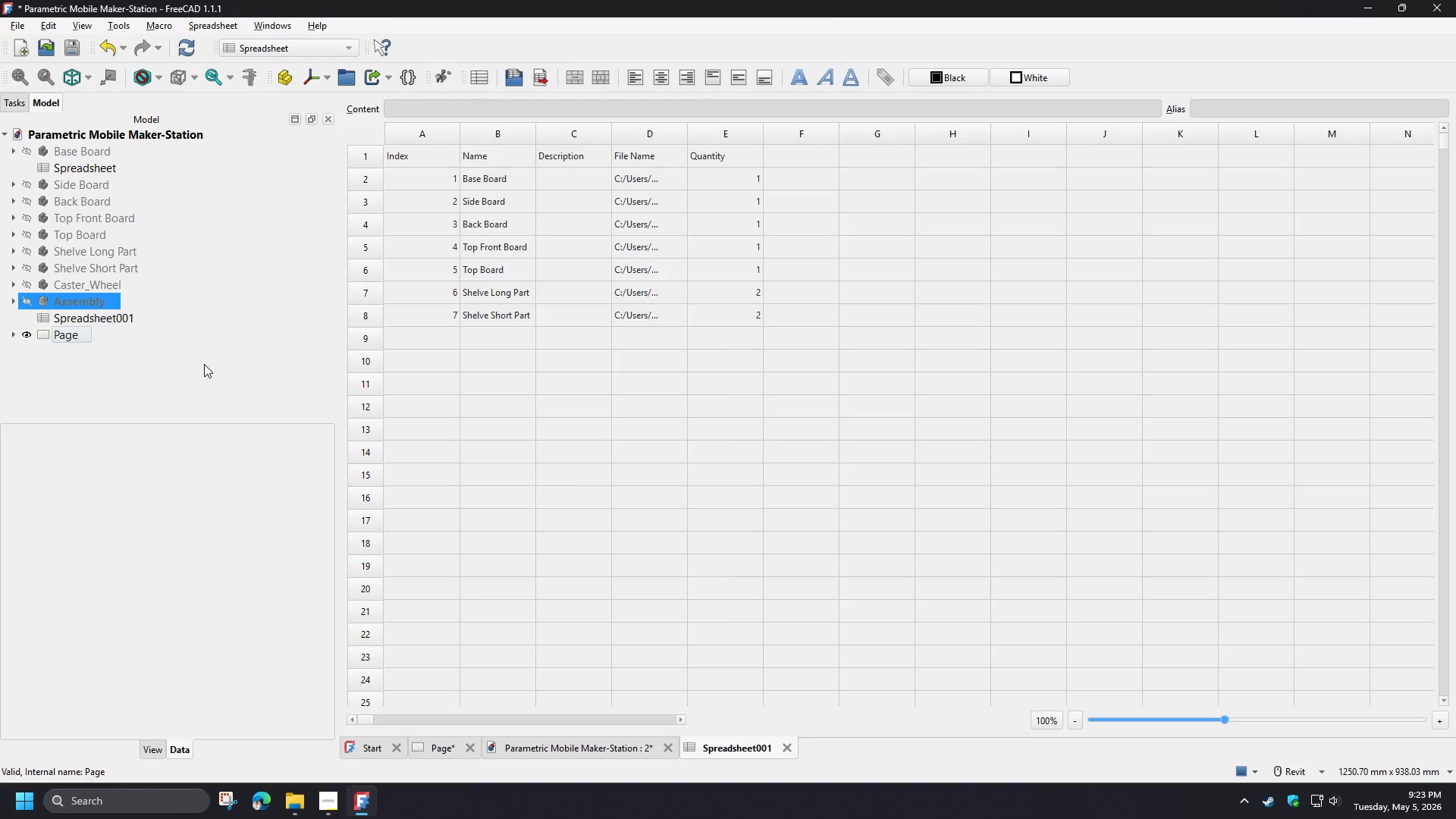 
wait(13.83)
 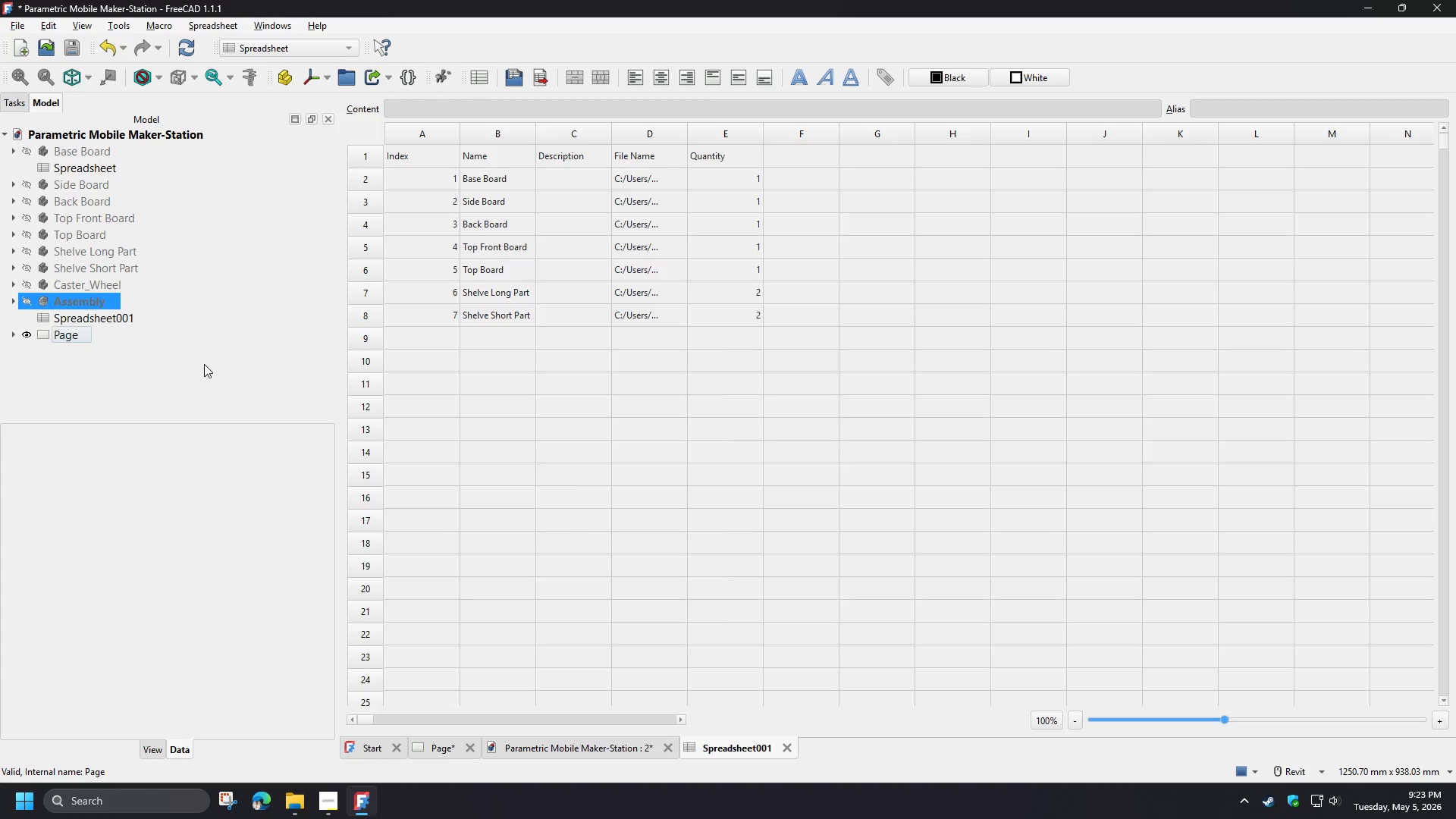 
left_click([579, 398])
 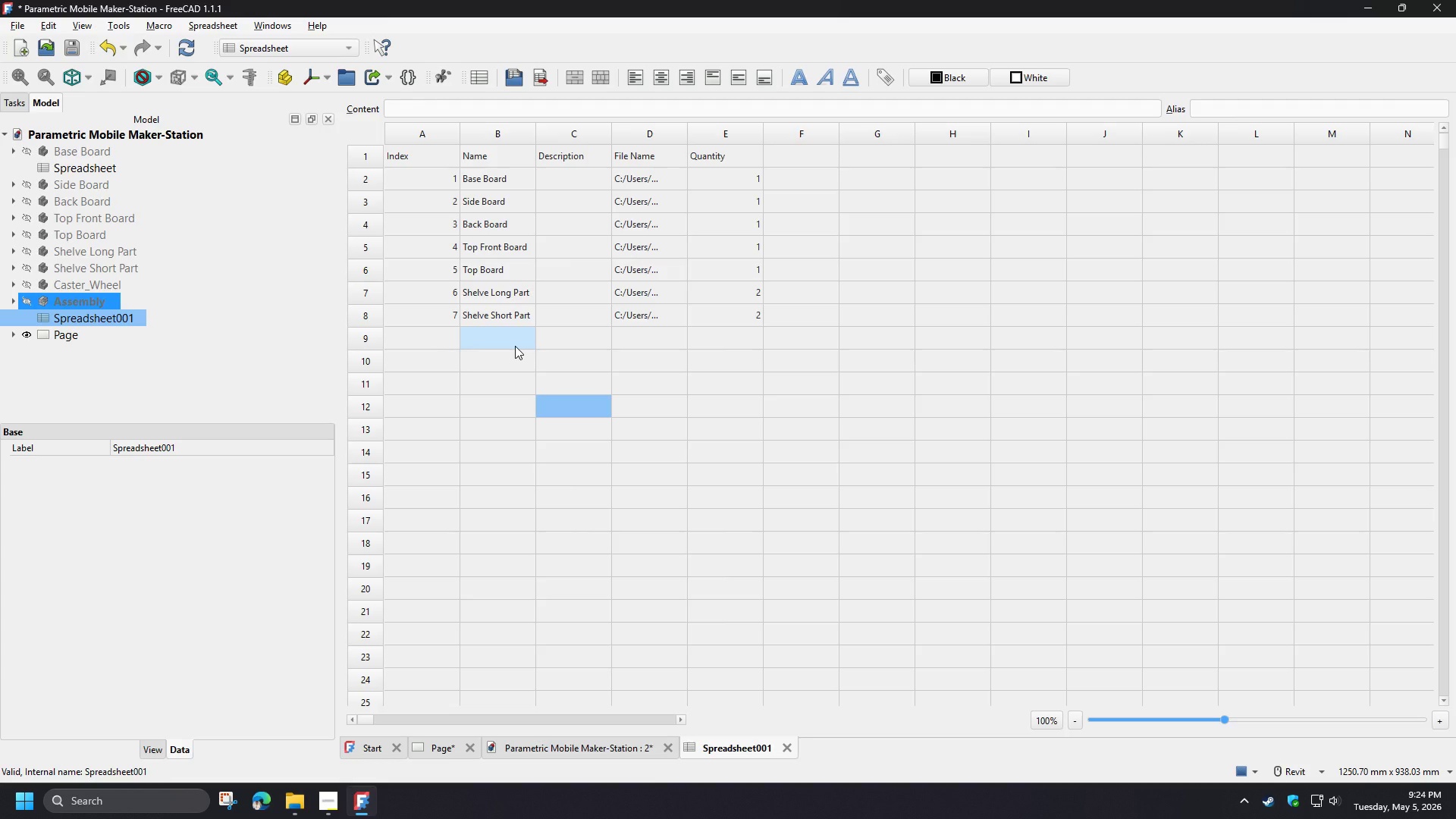 
wait(16.45)
 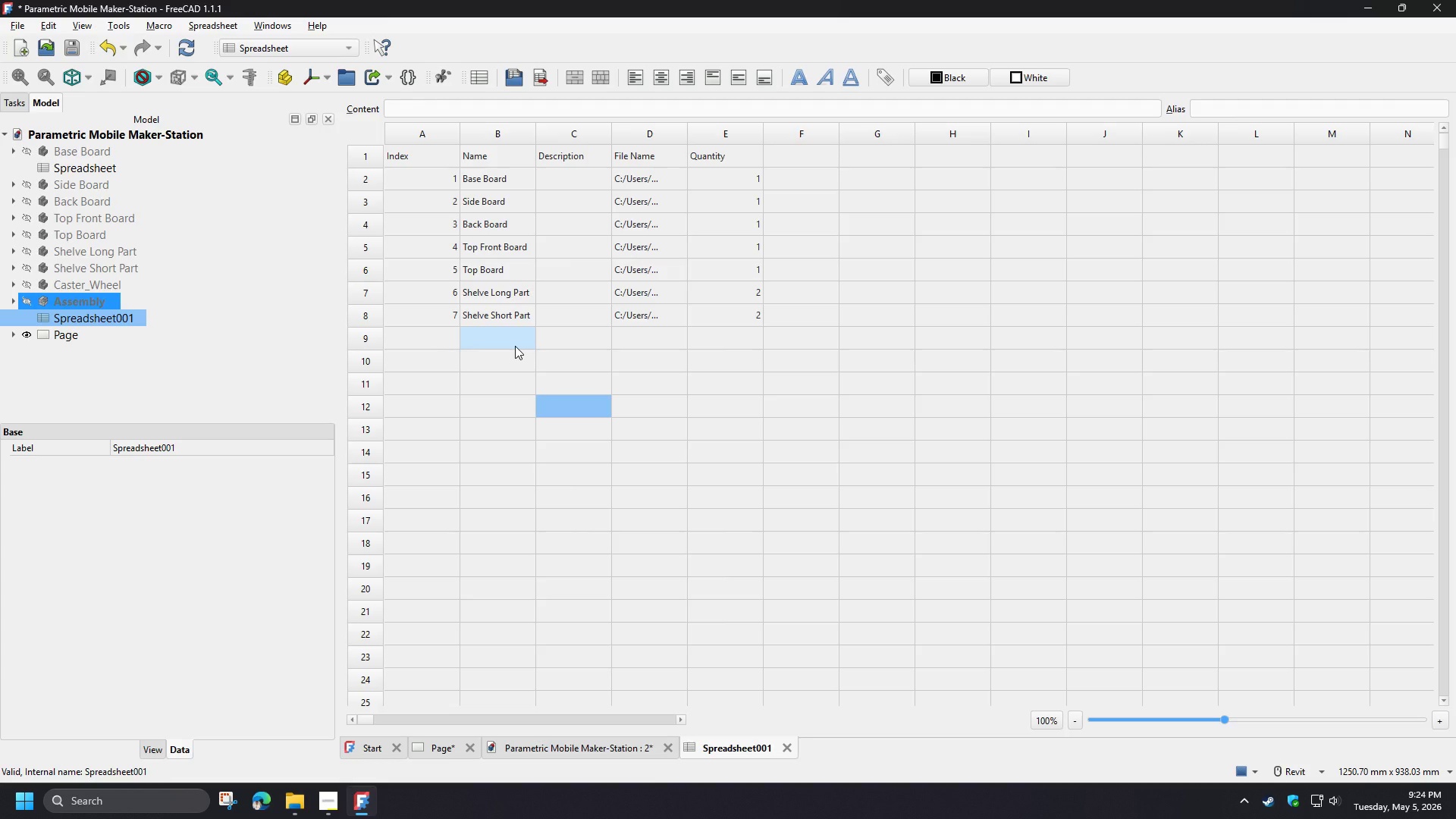 
left_click([477, 398])
 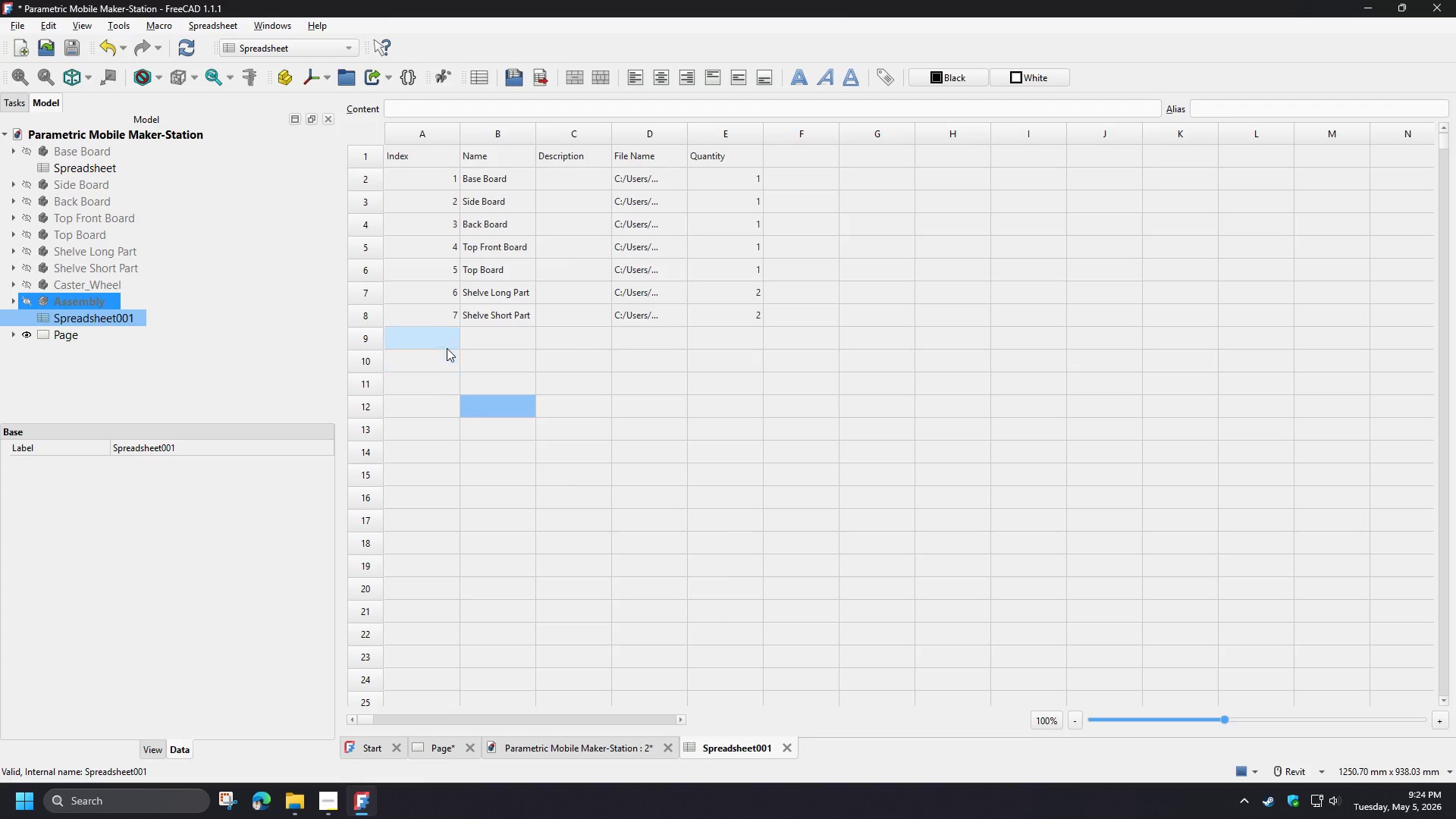 
left_click([442, 340])
 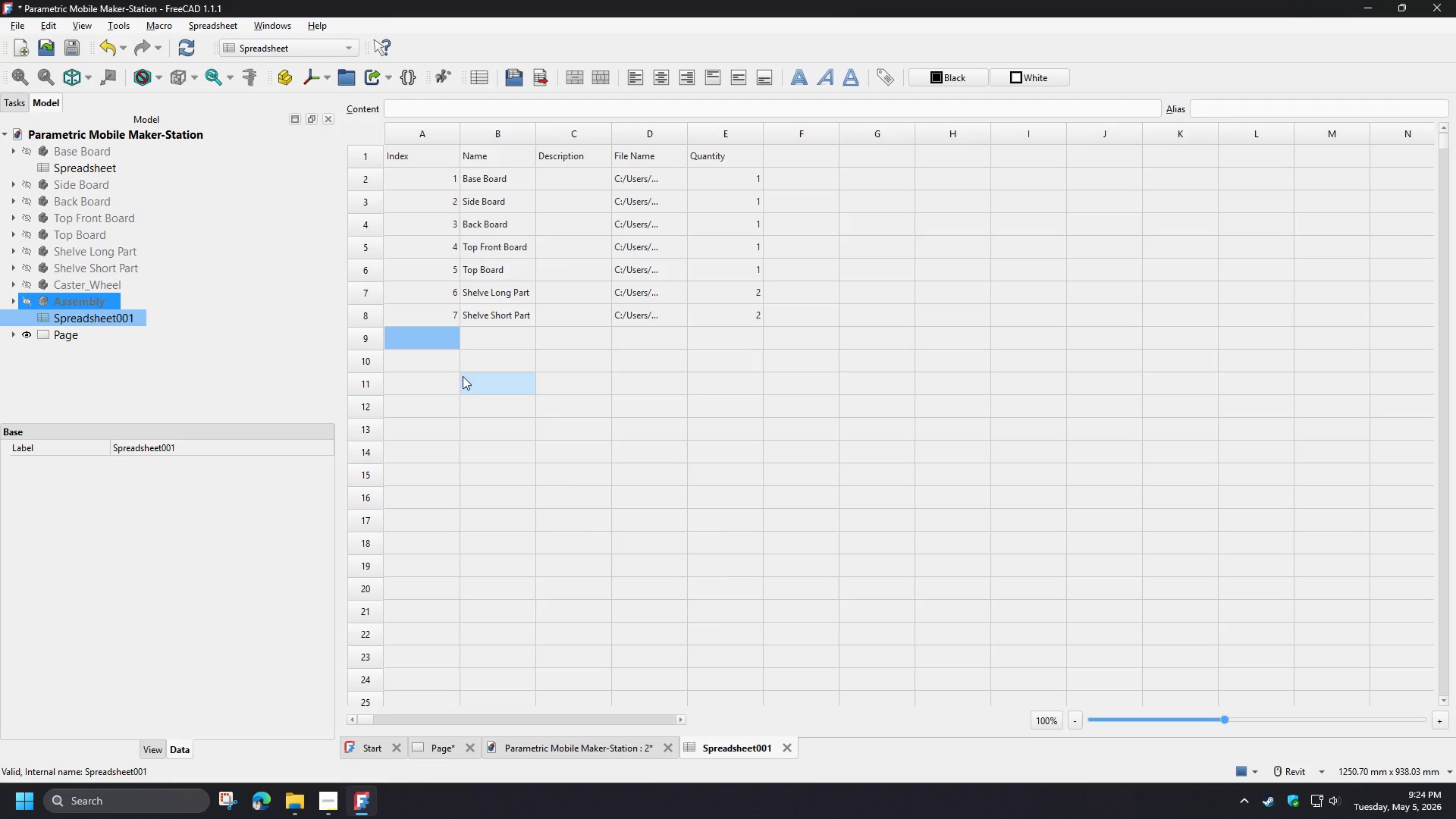 
key(8)
 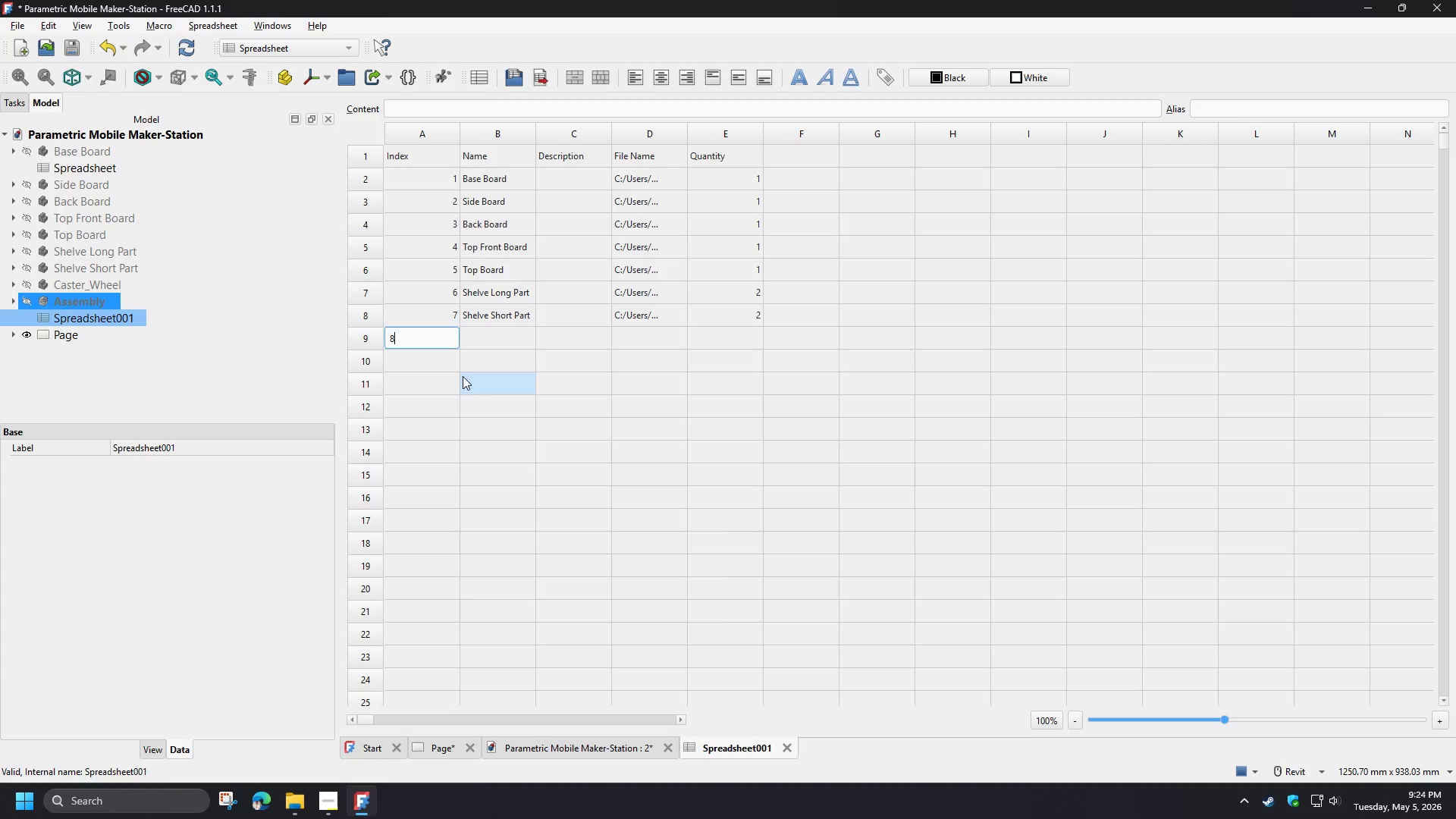 
key(NumpadEnter)
 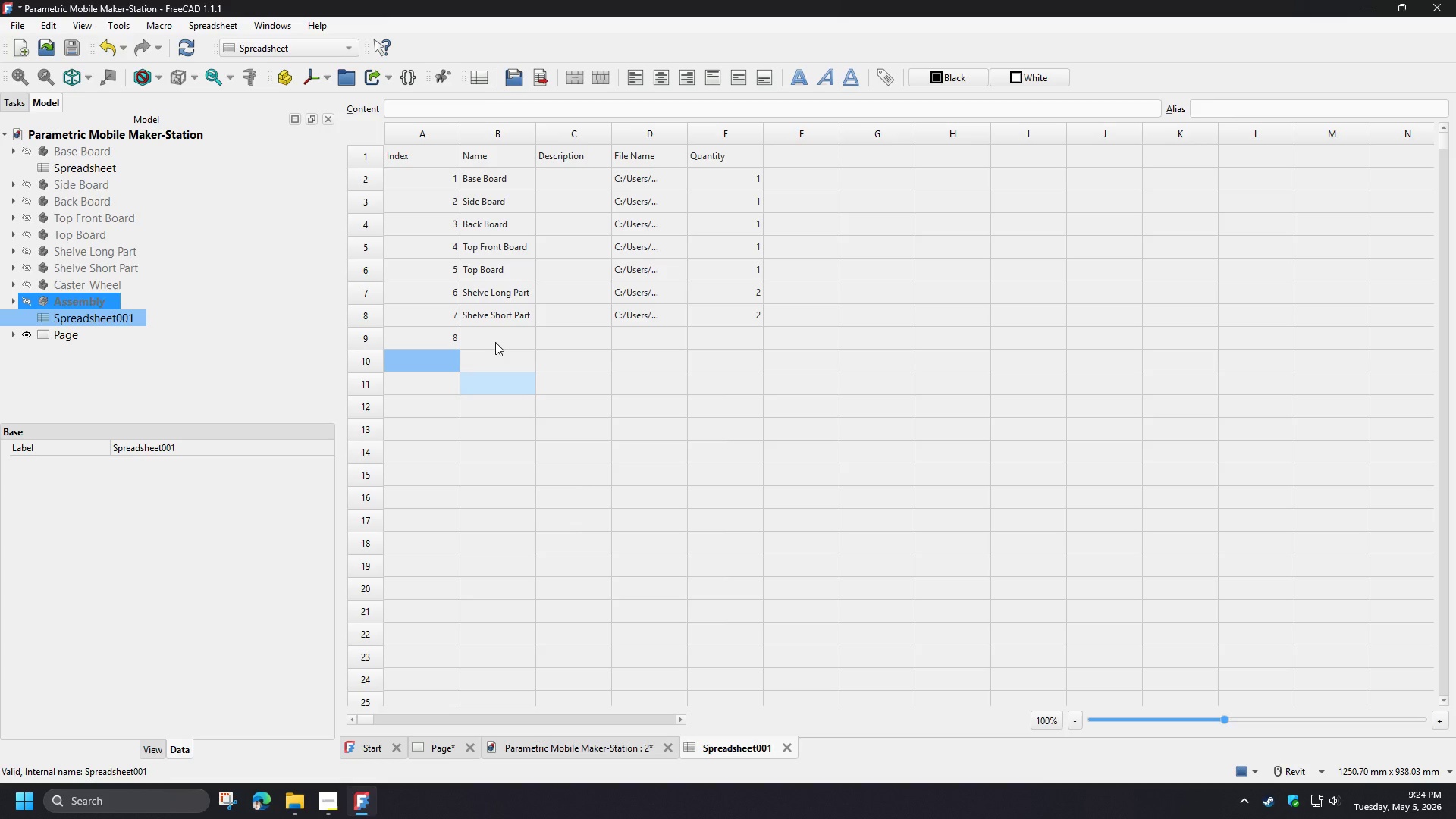 
wait(28.28)
 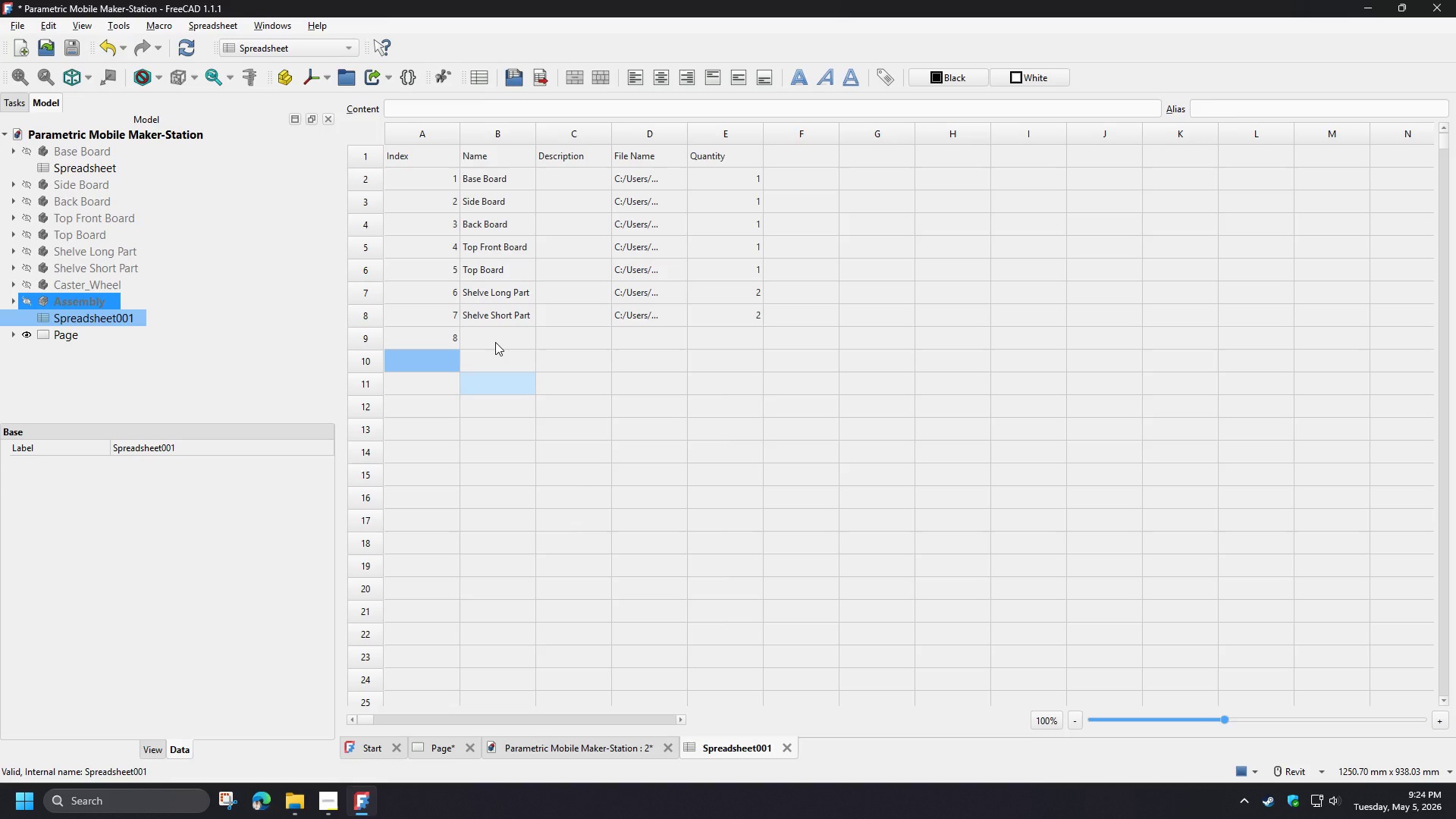 
left_click([485, 344])
 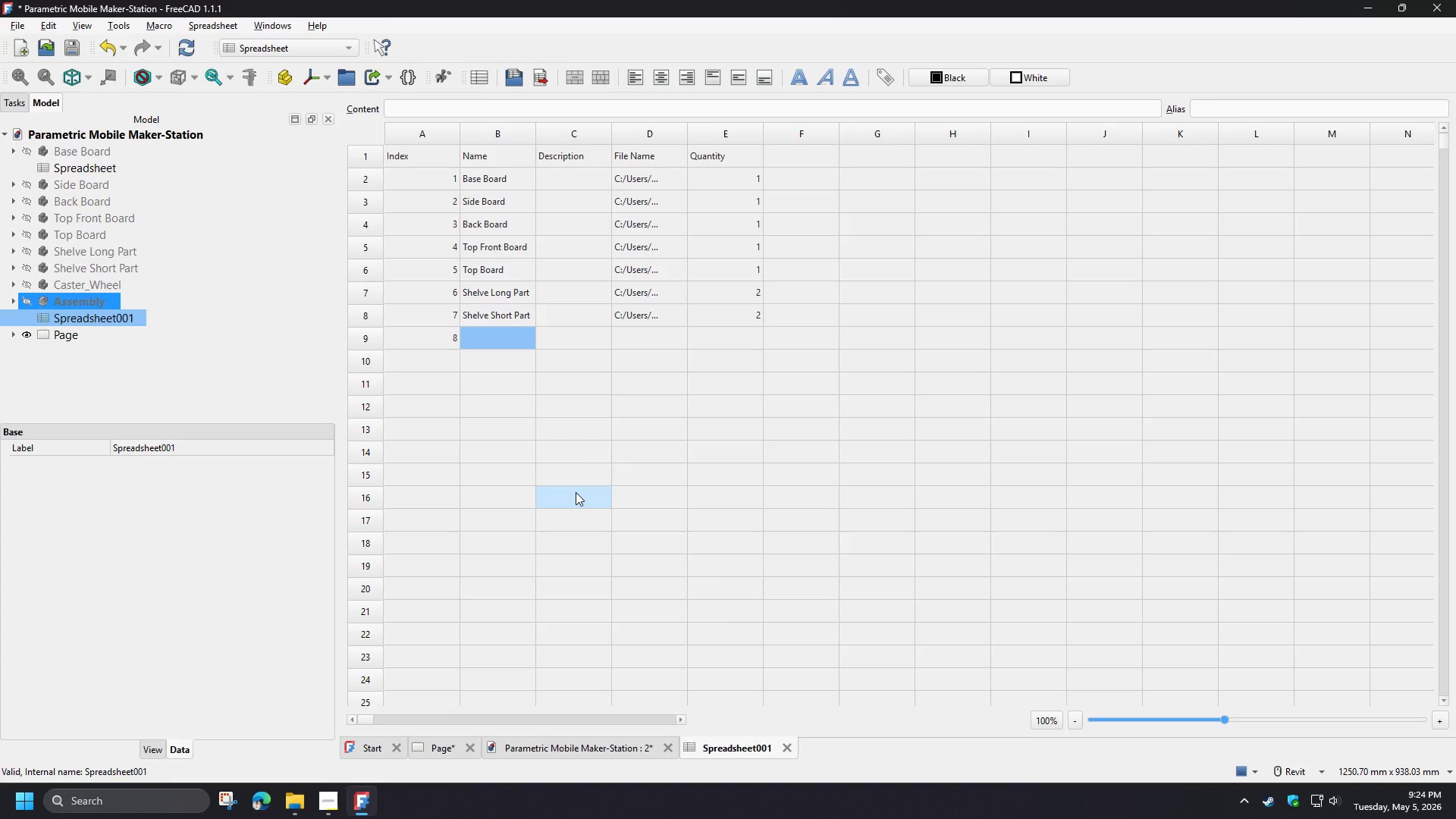 
key(Control+S)
 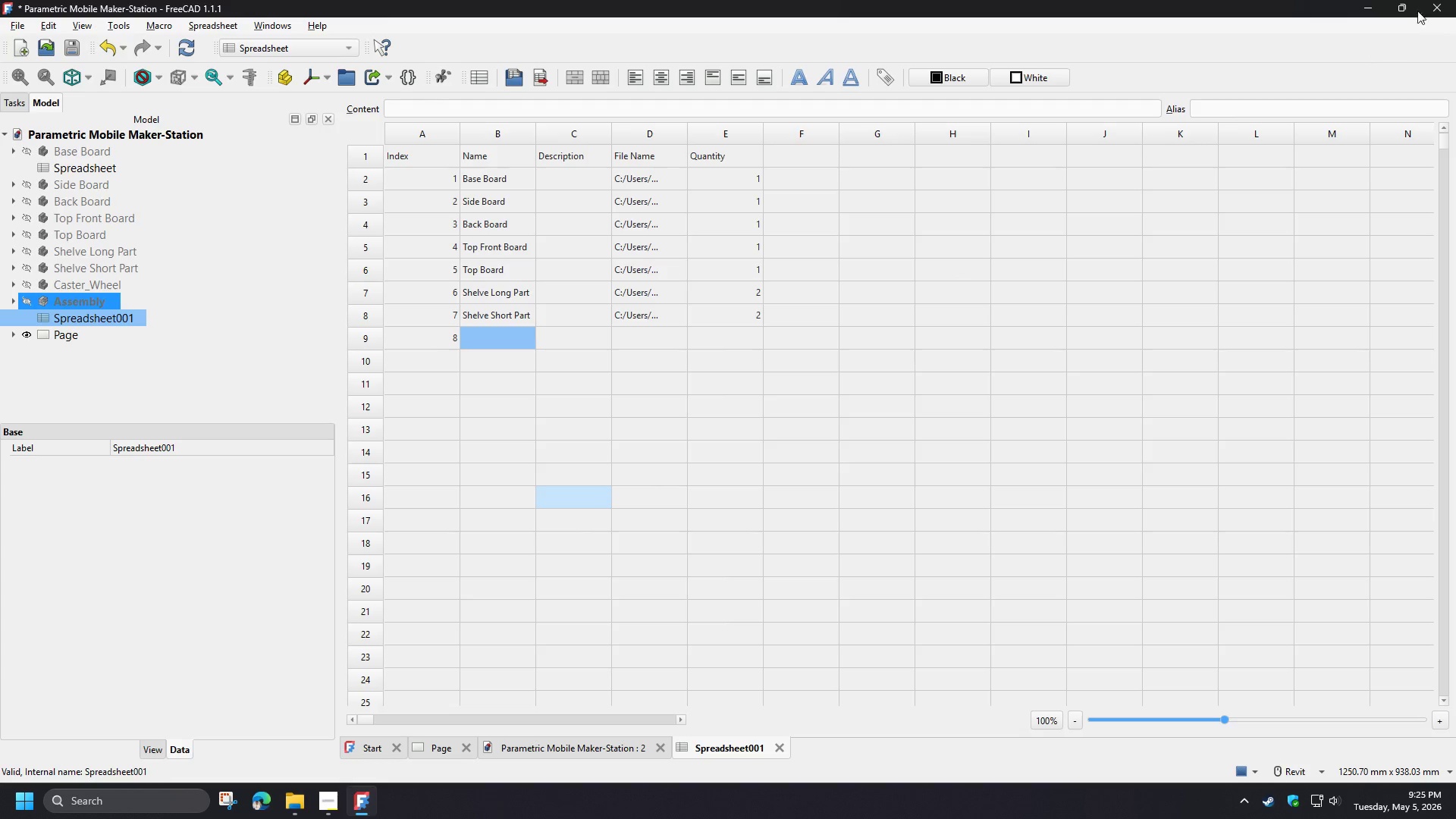 
wait(20.72)
 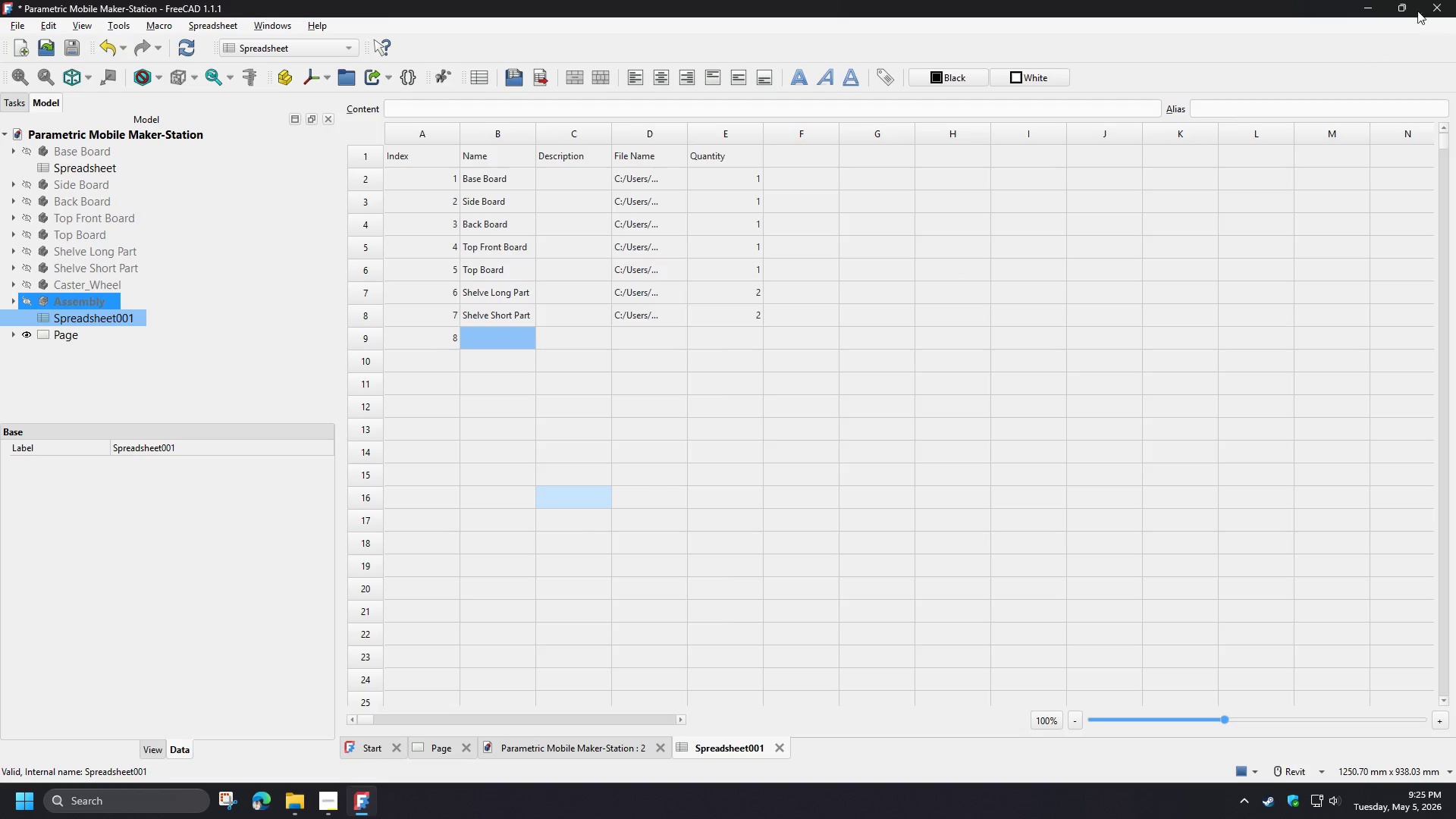 
left_click_drag(start_coordinate=[268, 373], to_coordinate=[1442, 0])
 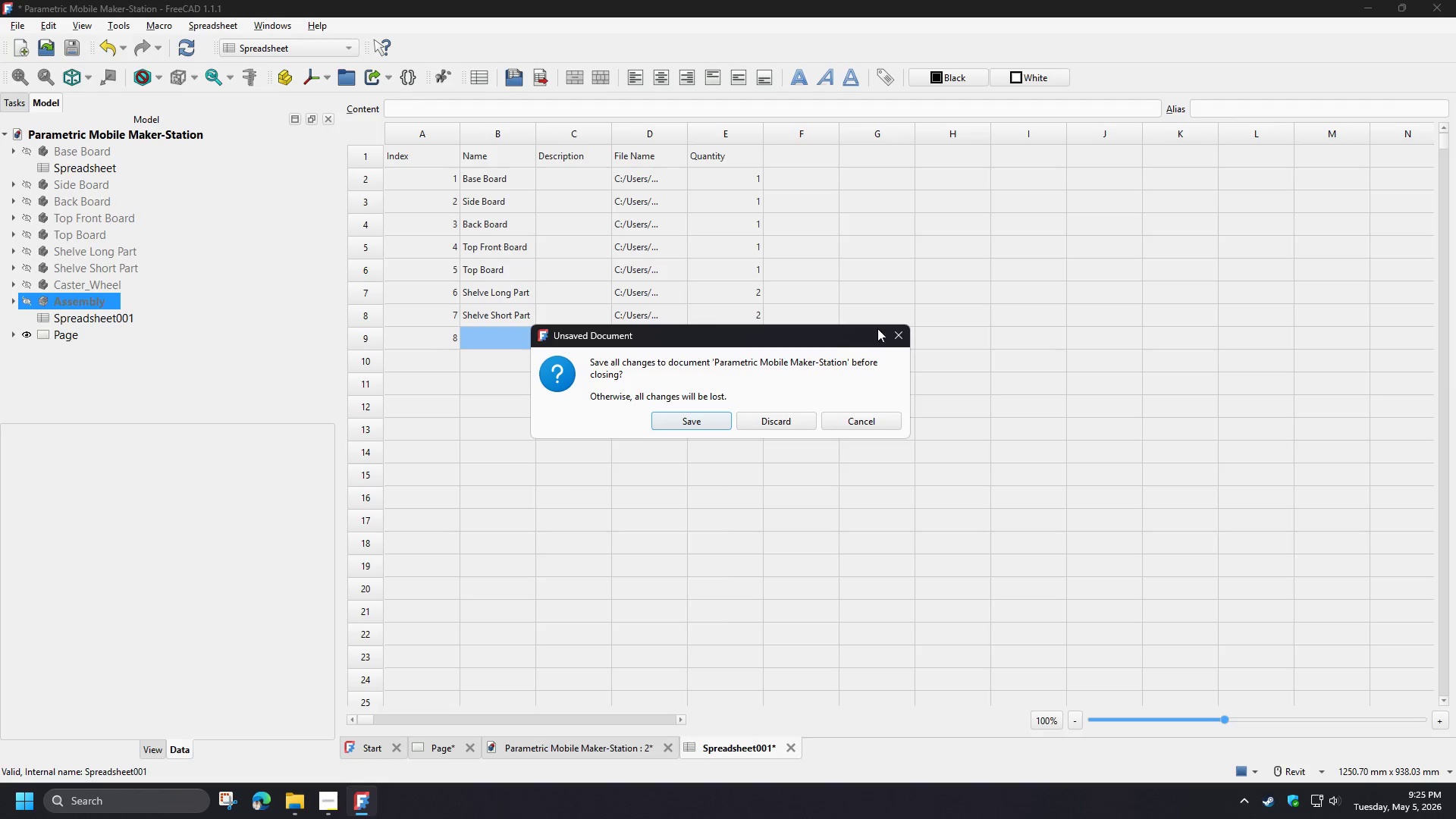 
left_click([1442, 0])
 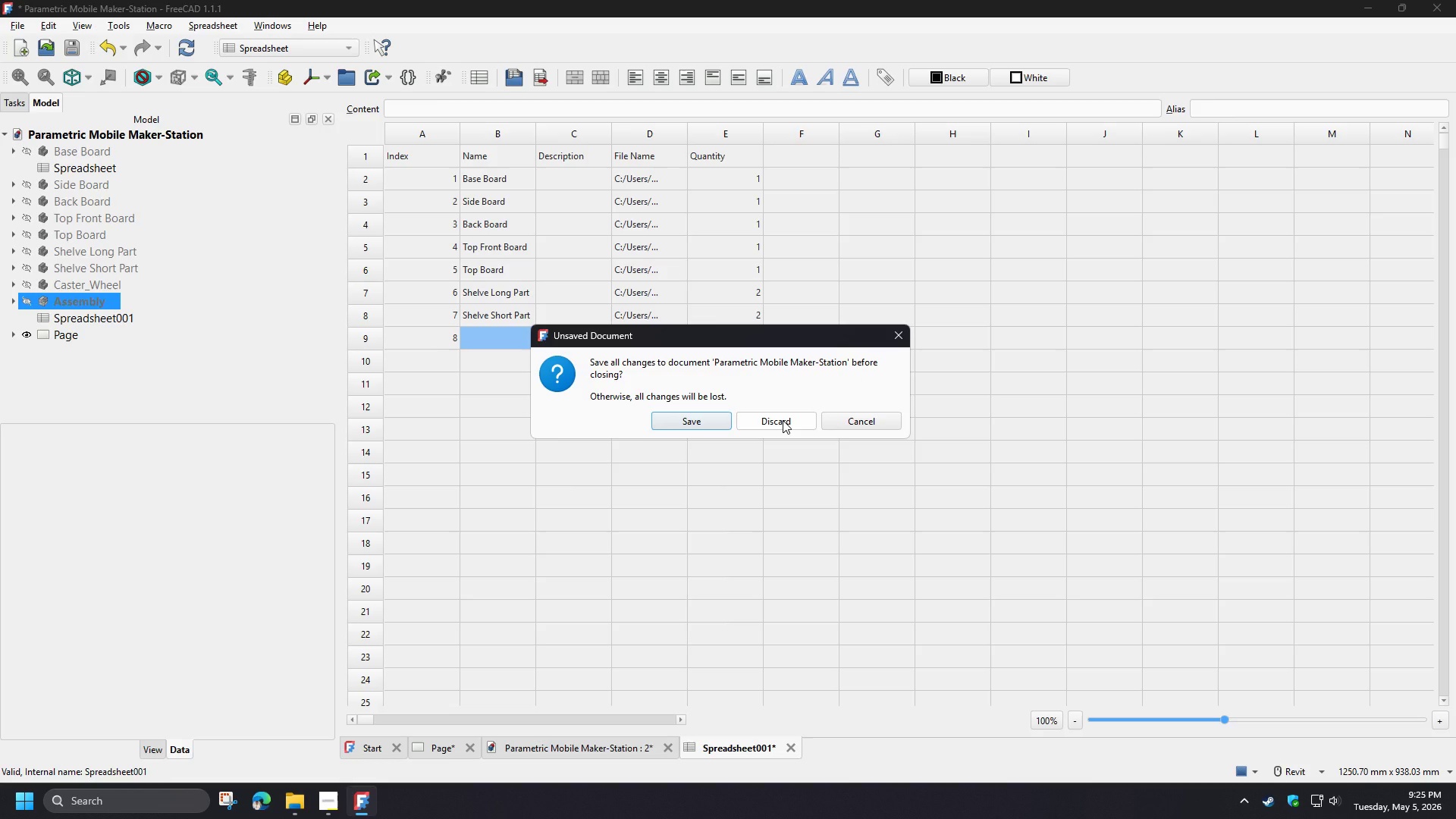 